 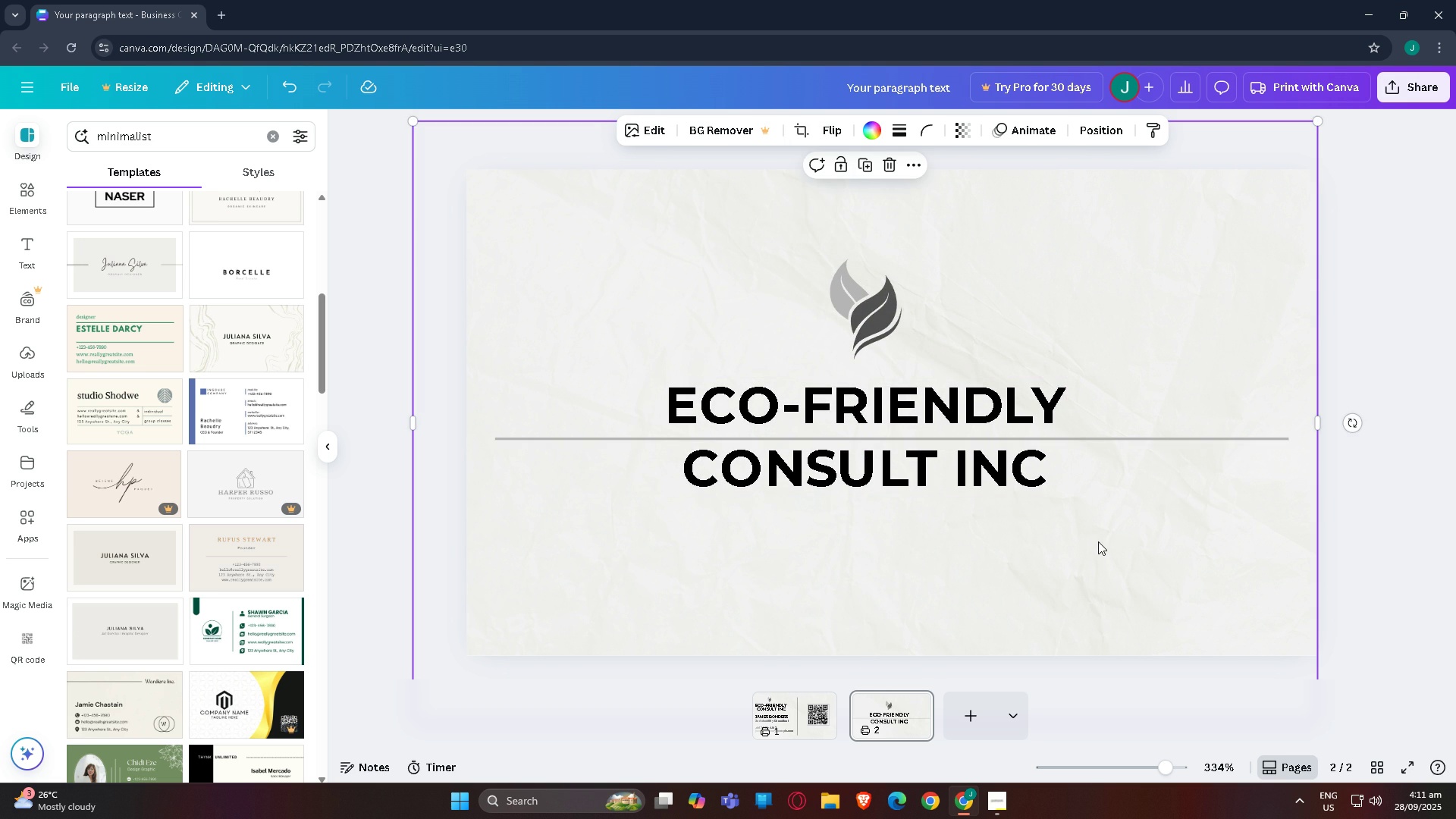 
scroll: coordinate [1238, 505], scroll_direction: down, amount: 1.0
 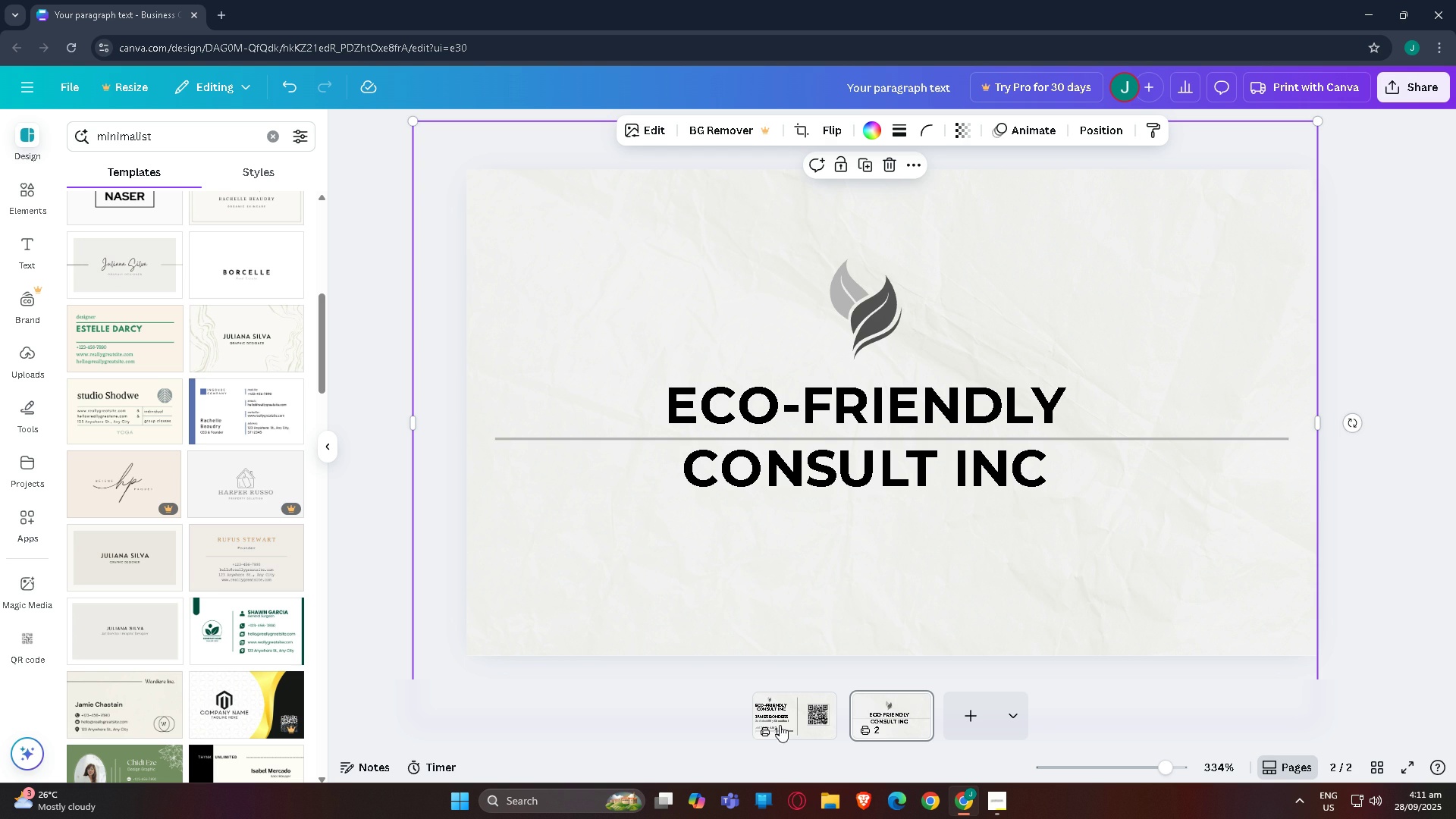 
left_click([802, 708])
 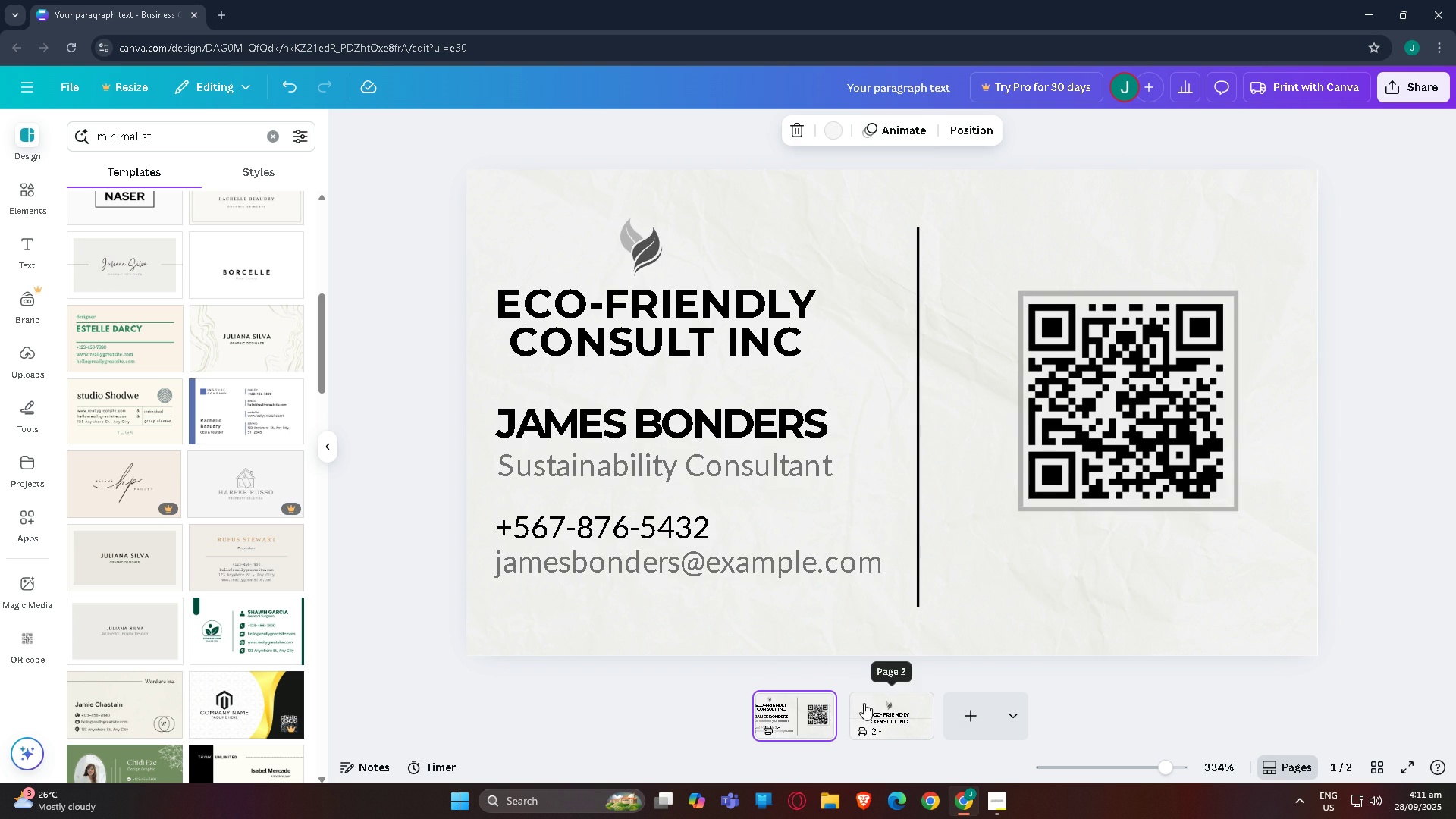 
left_click([889, 708])
 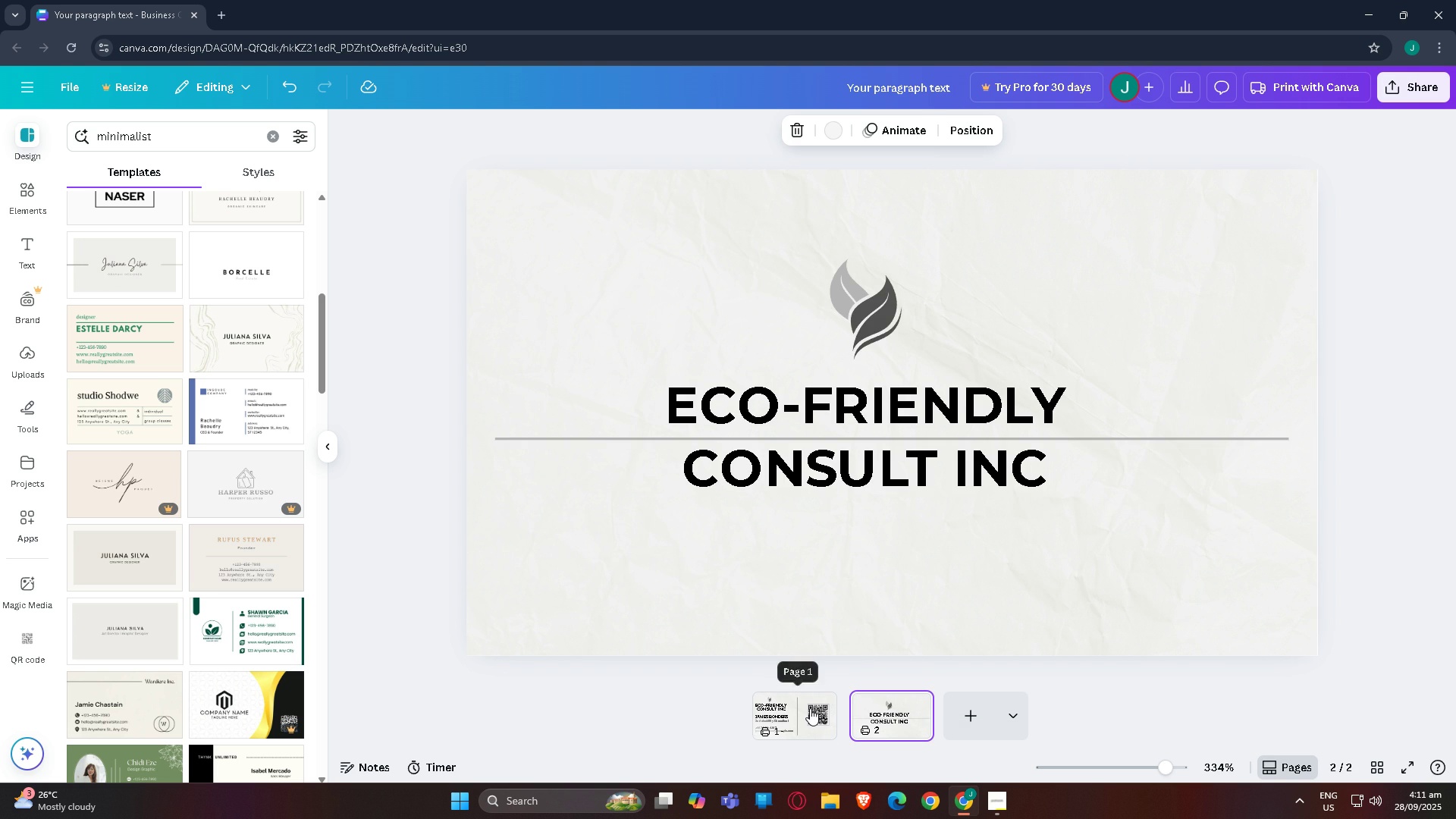 
left_click([809, 708])
 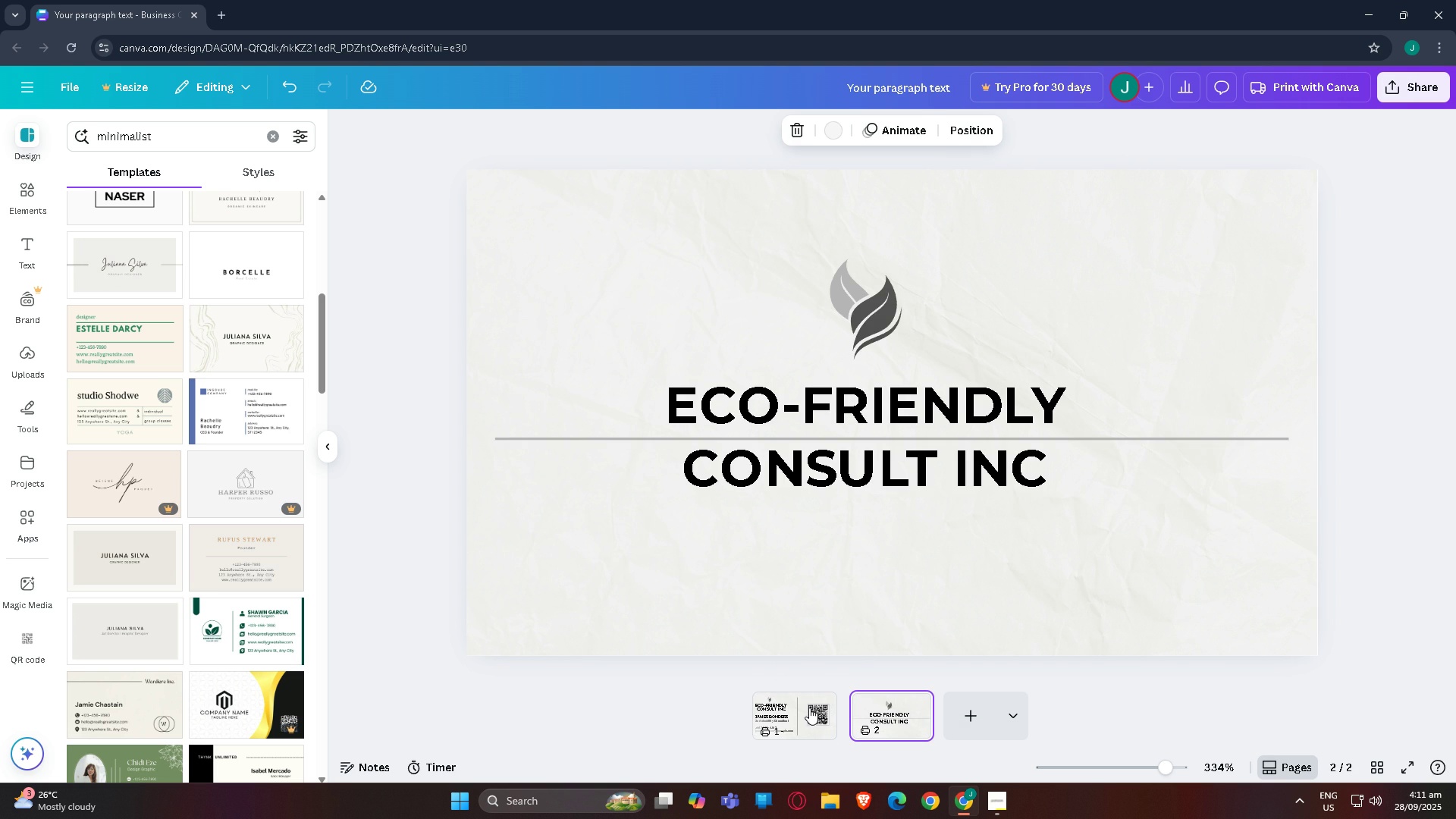 
left_click([809, 708])
 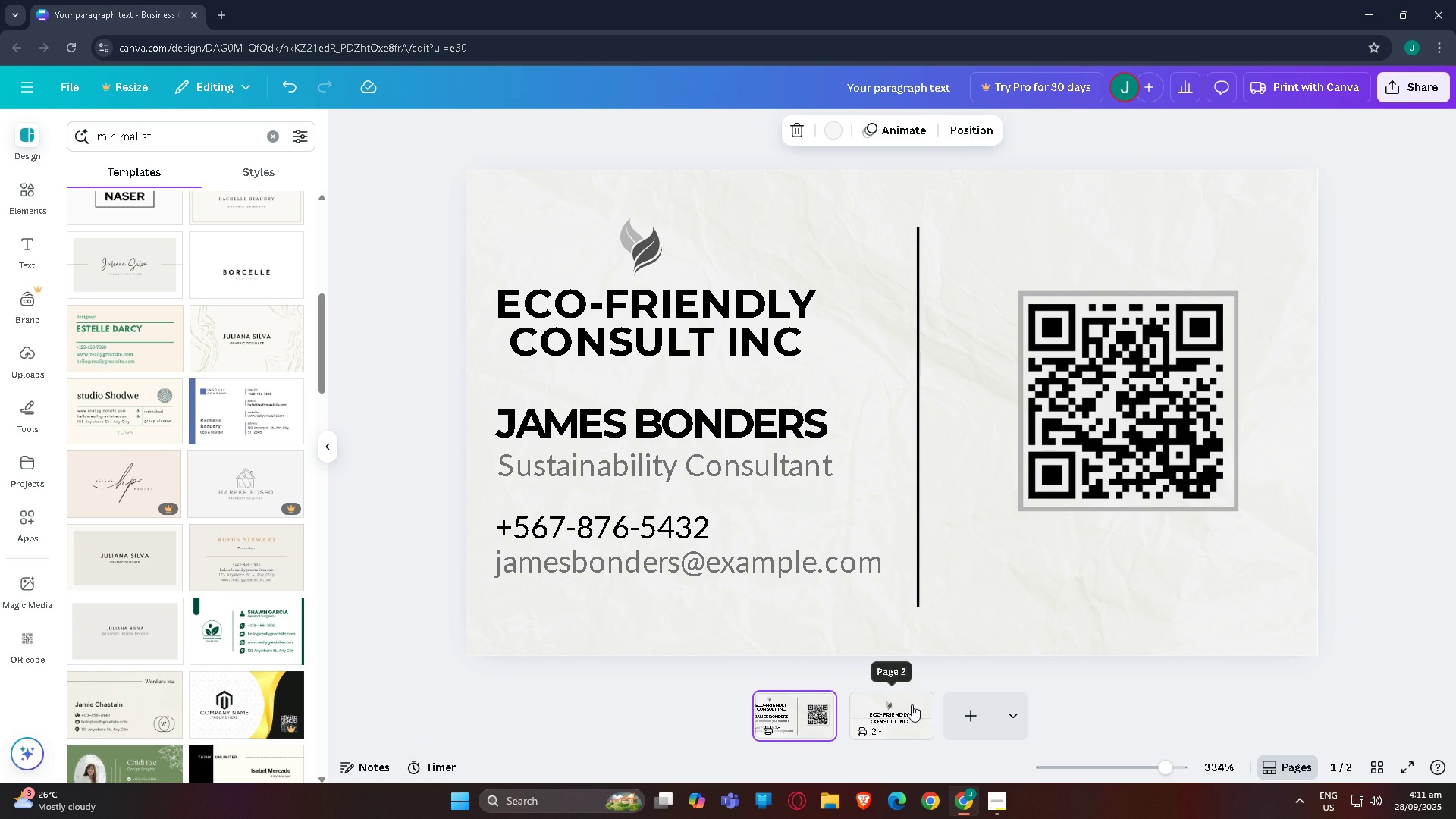 
left_click([739, 656])
 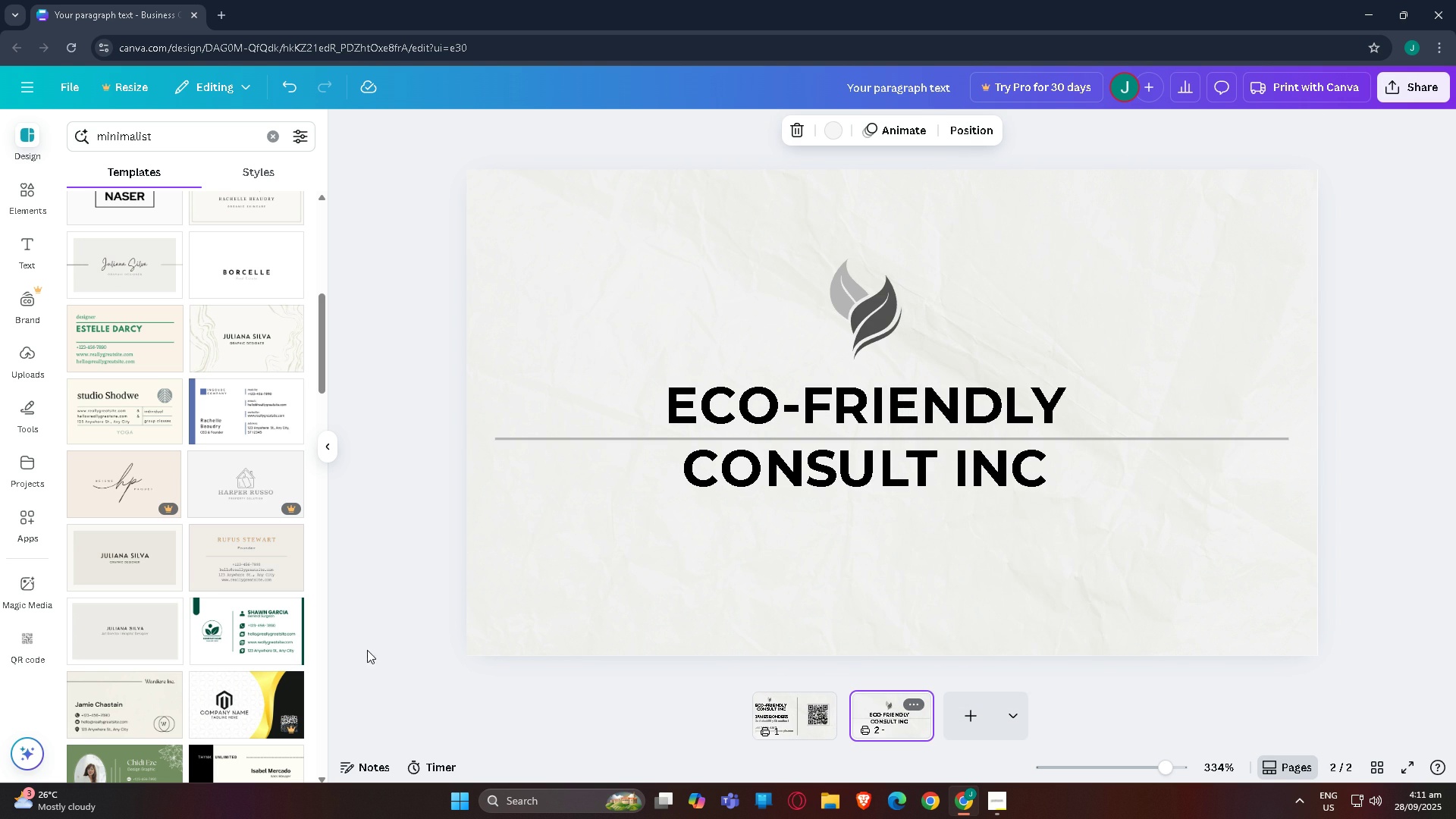 
scroll: coordinate [196, 621], scroll_direction: down, amount: 3.0
 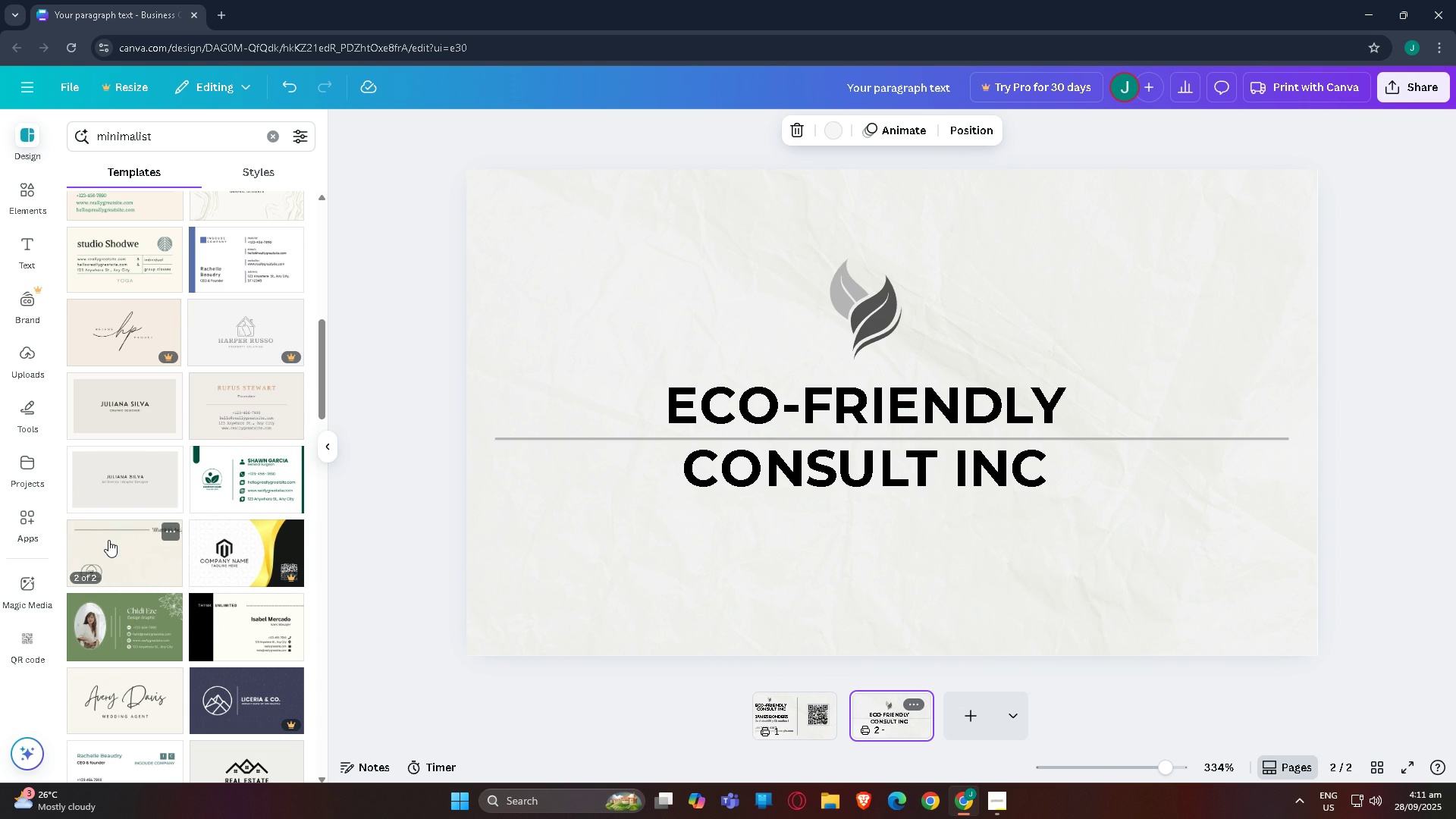 
mouse_move([175, 603])
 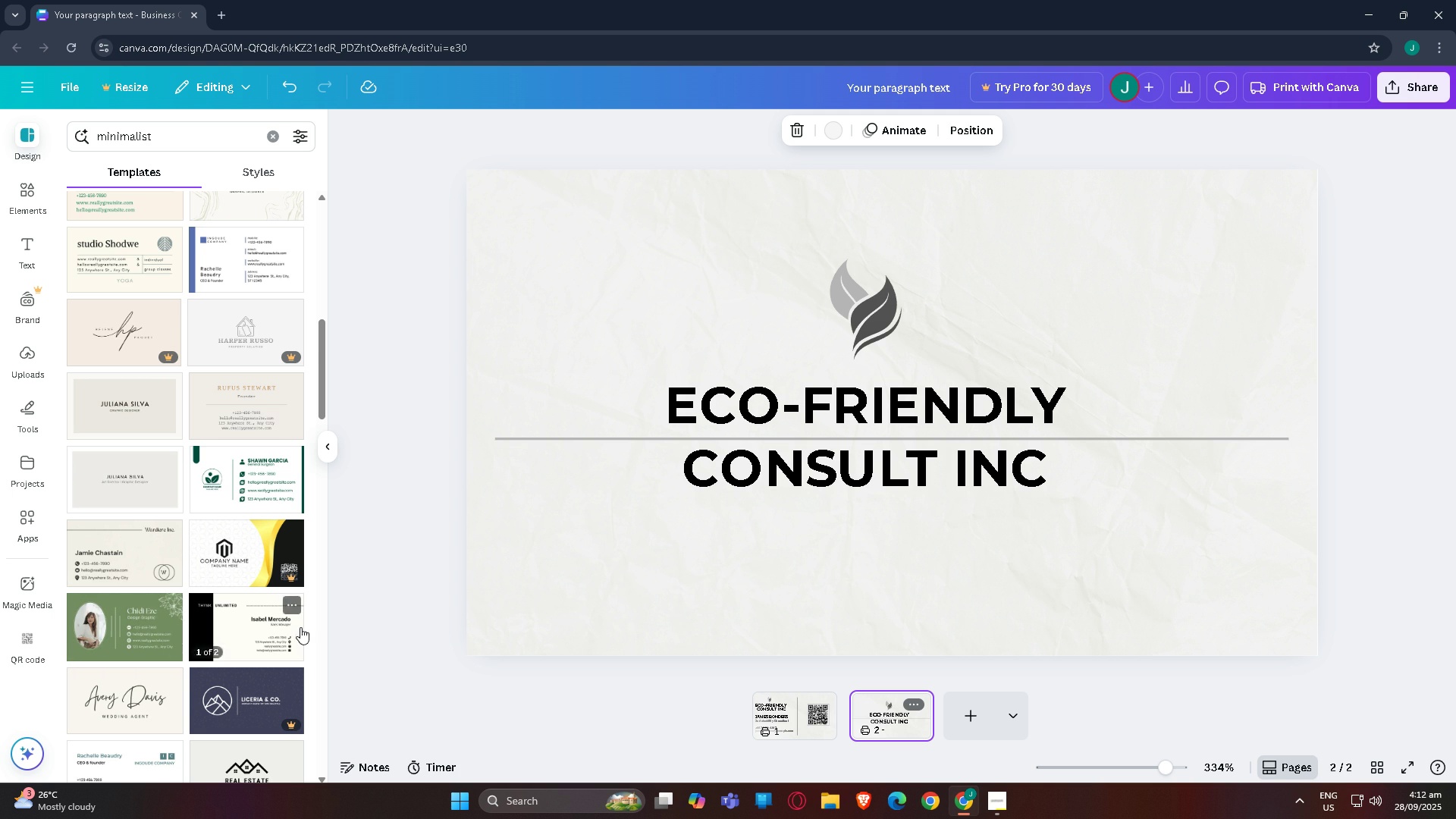 
left_click([399, 585])
 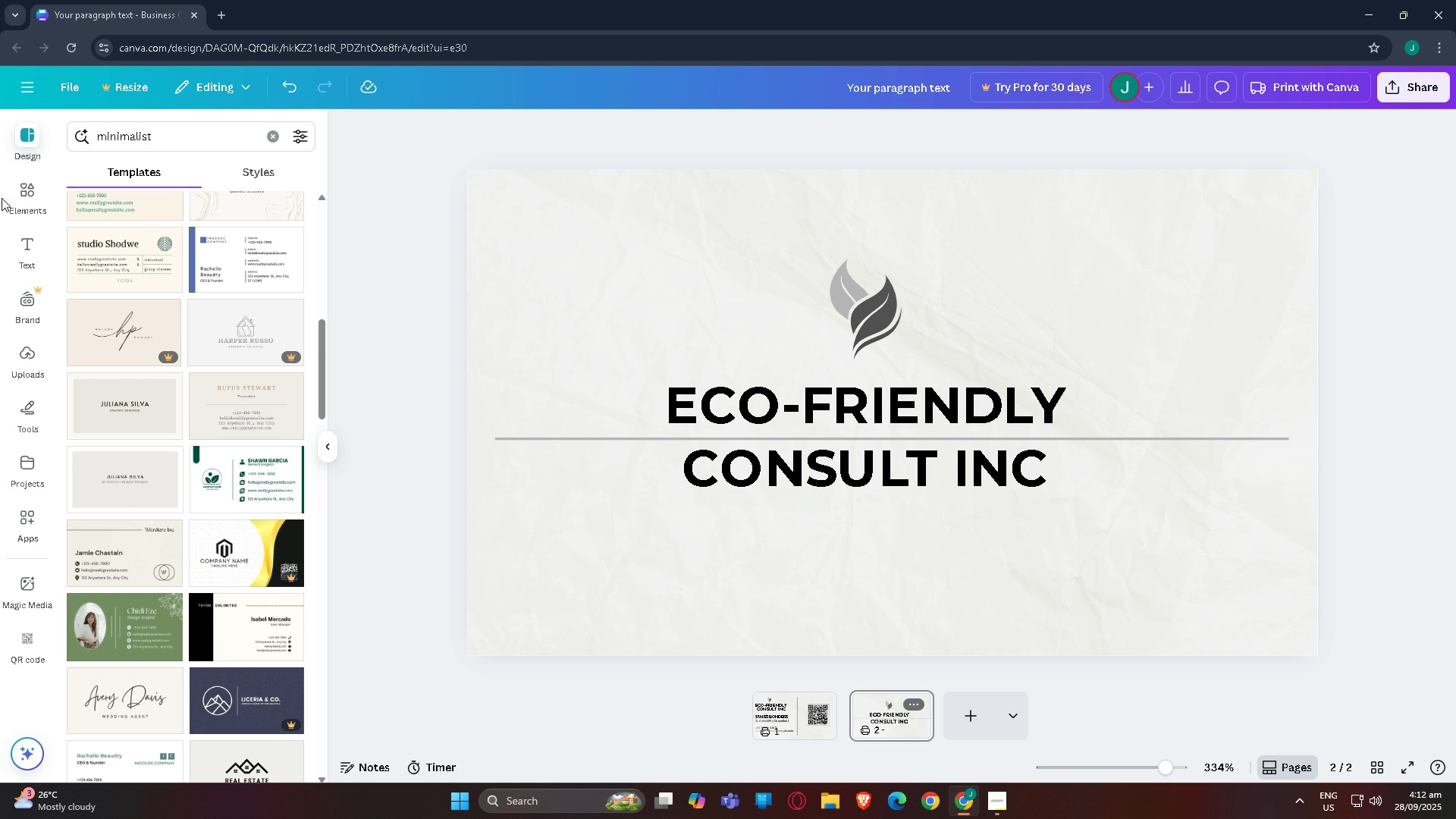 
left_click([30, 196])